 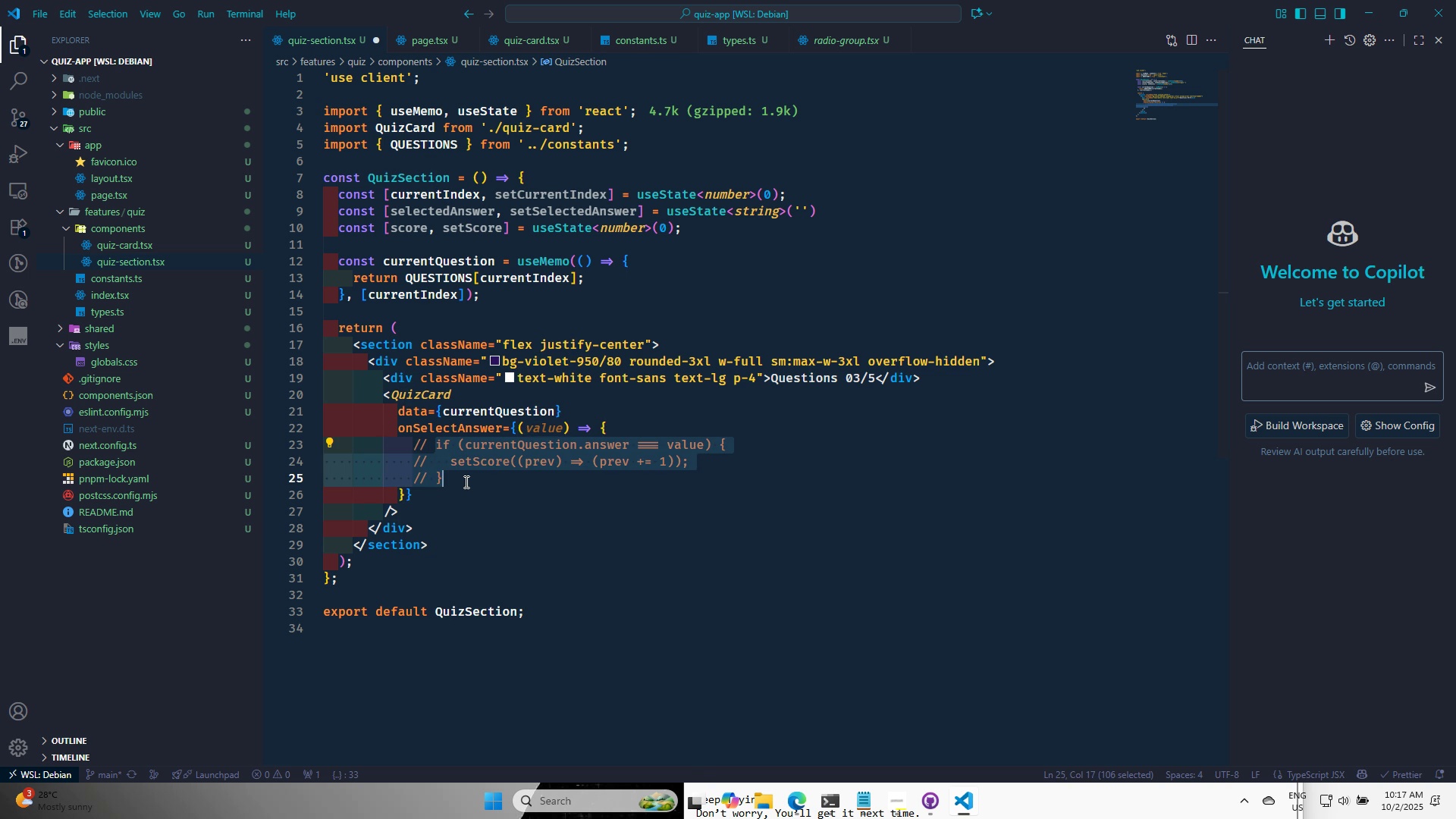 
left_click([666, 429])
 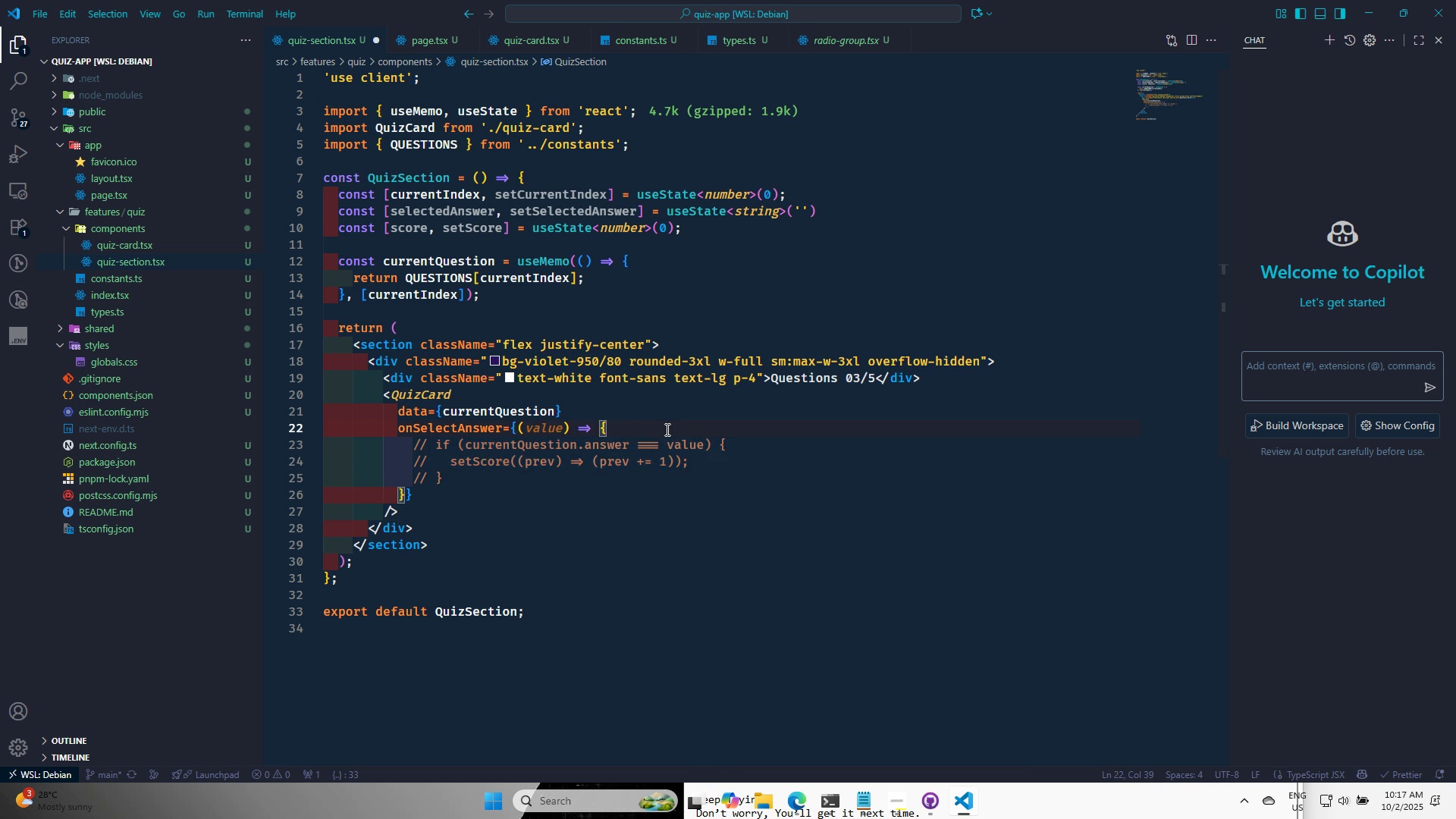 
key(Enter)
 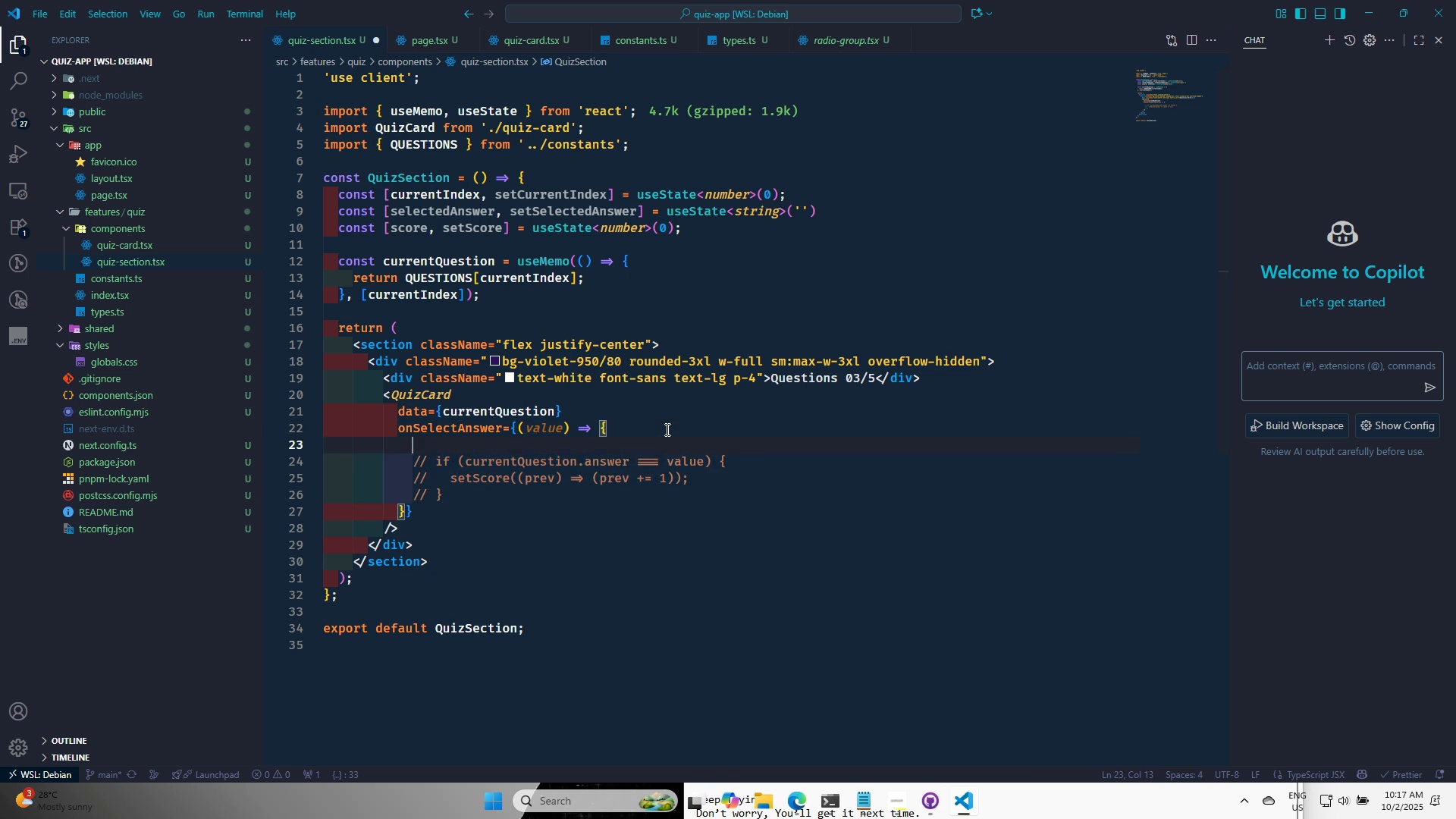 
type(setS)
 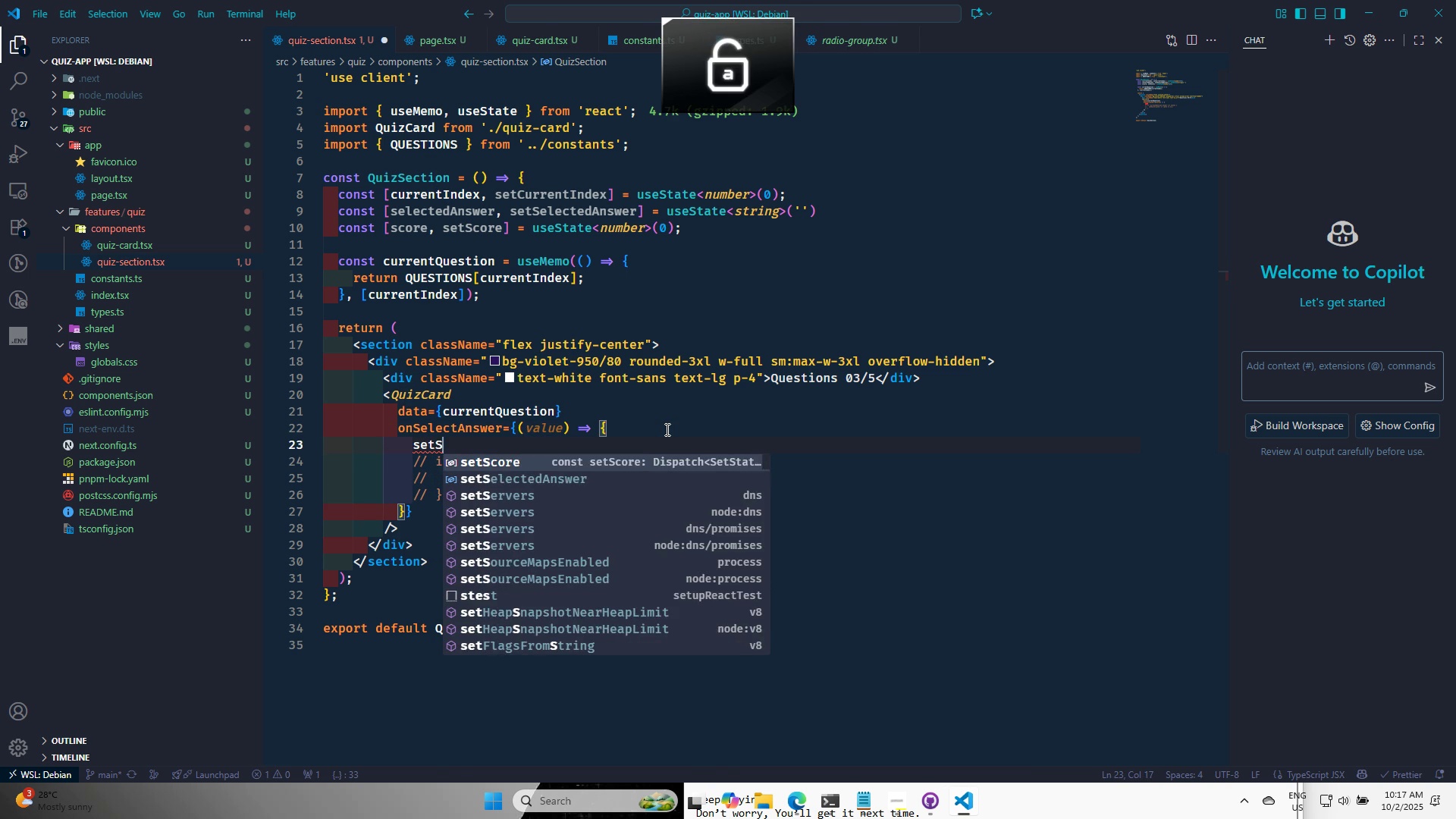 
key(ArrowDown)
 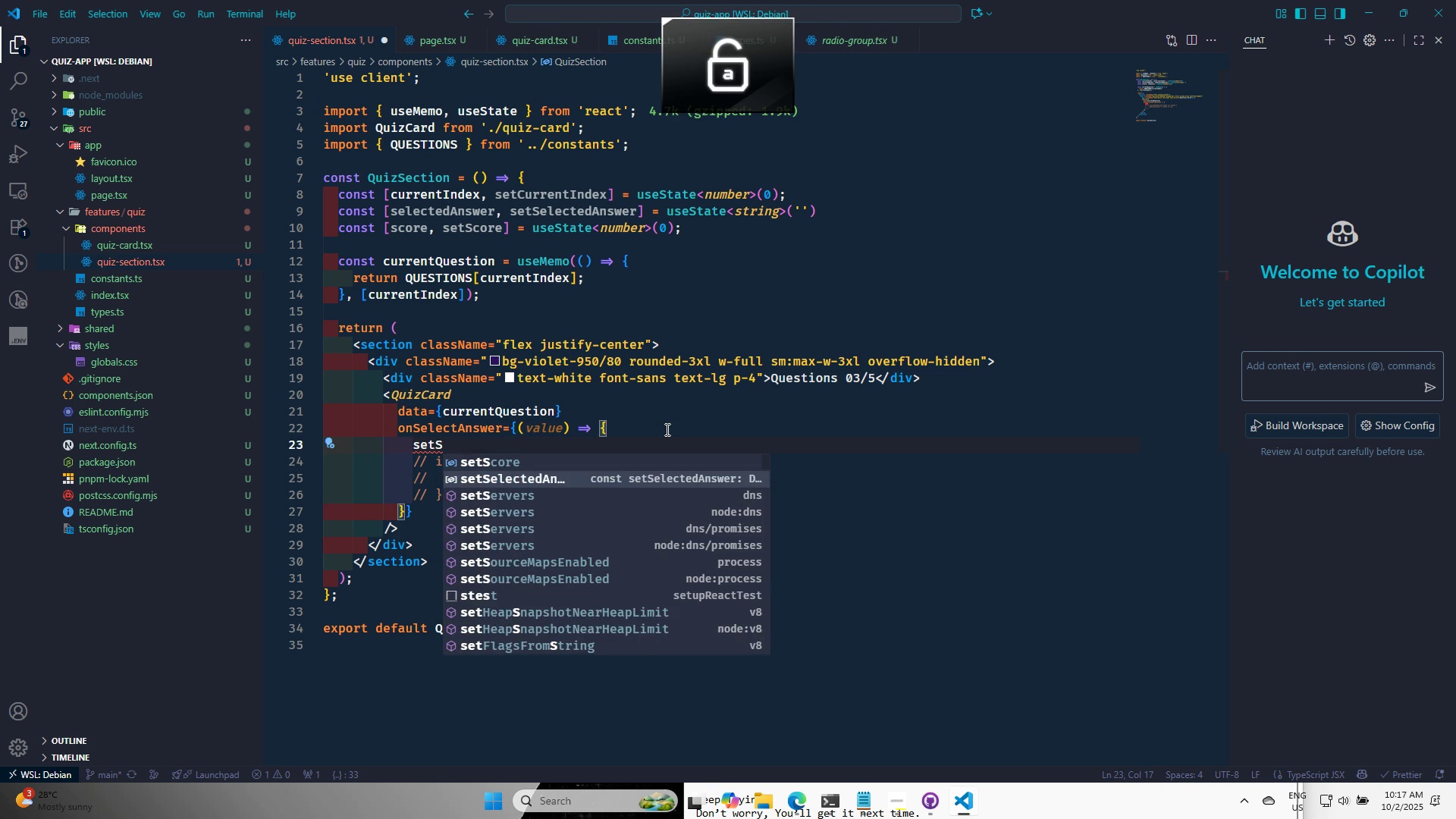 
key(Enter)